 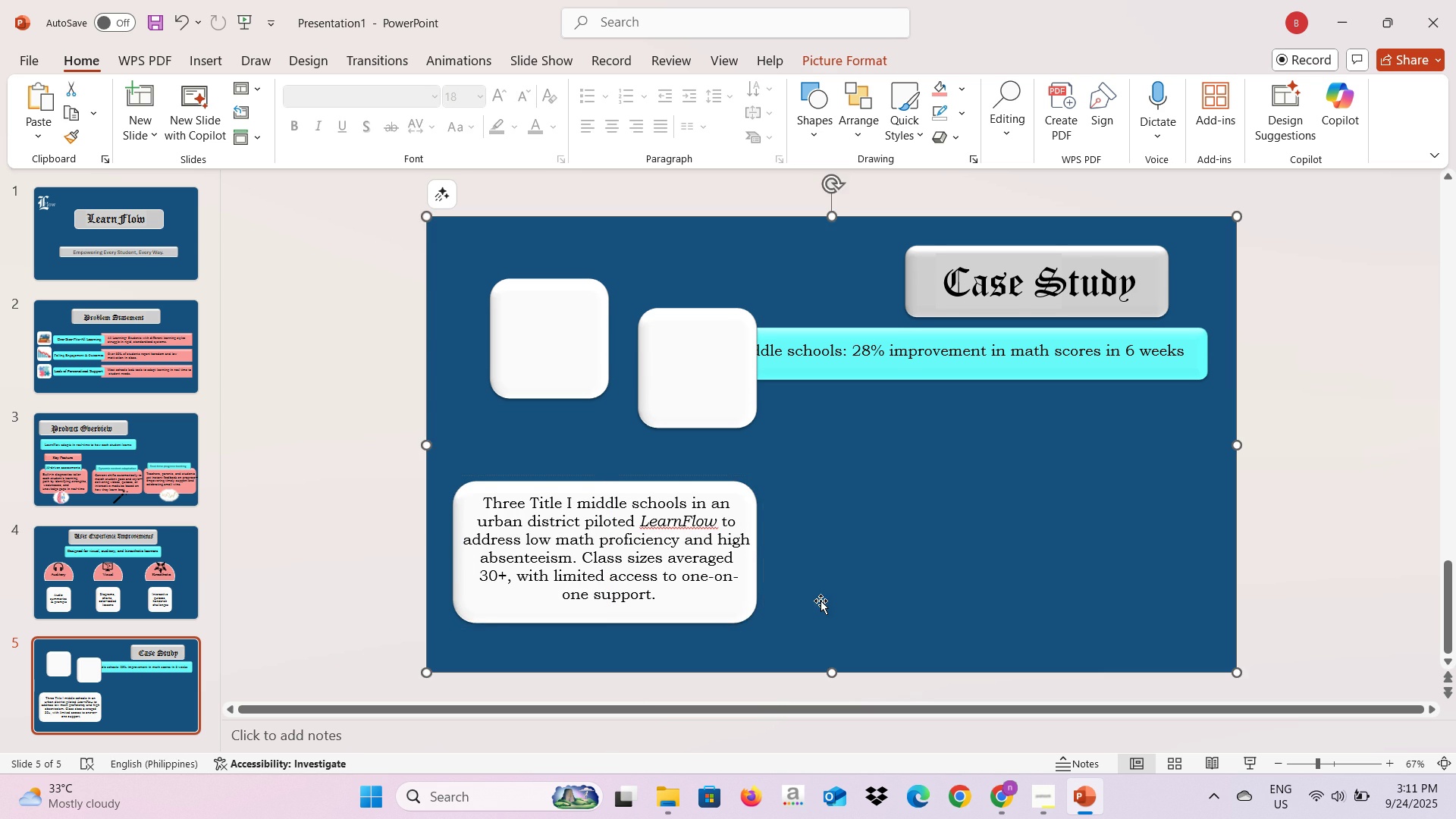 
left_click([736, 610])
 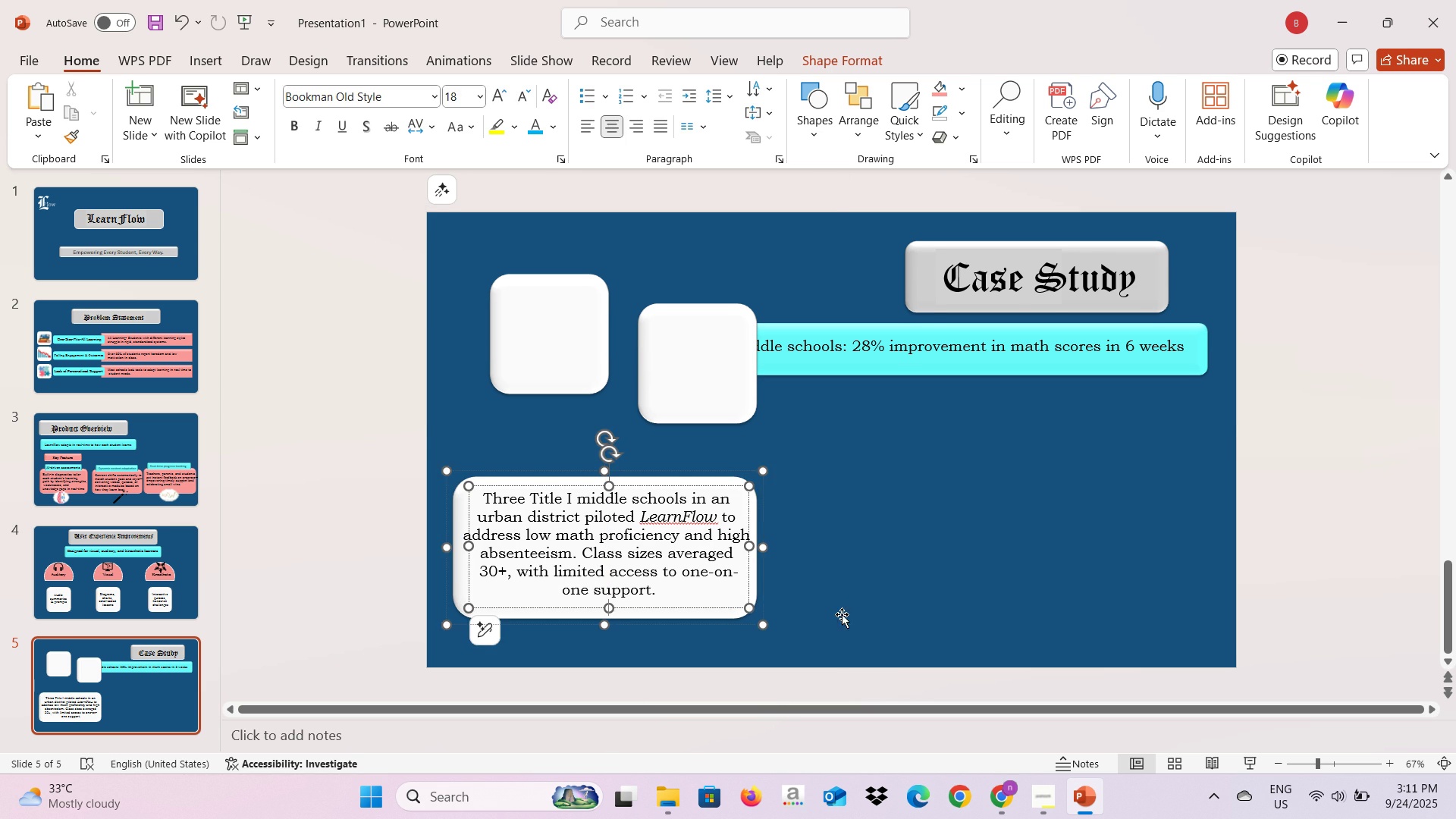 
left_click([843, 613])
 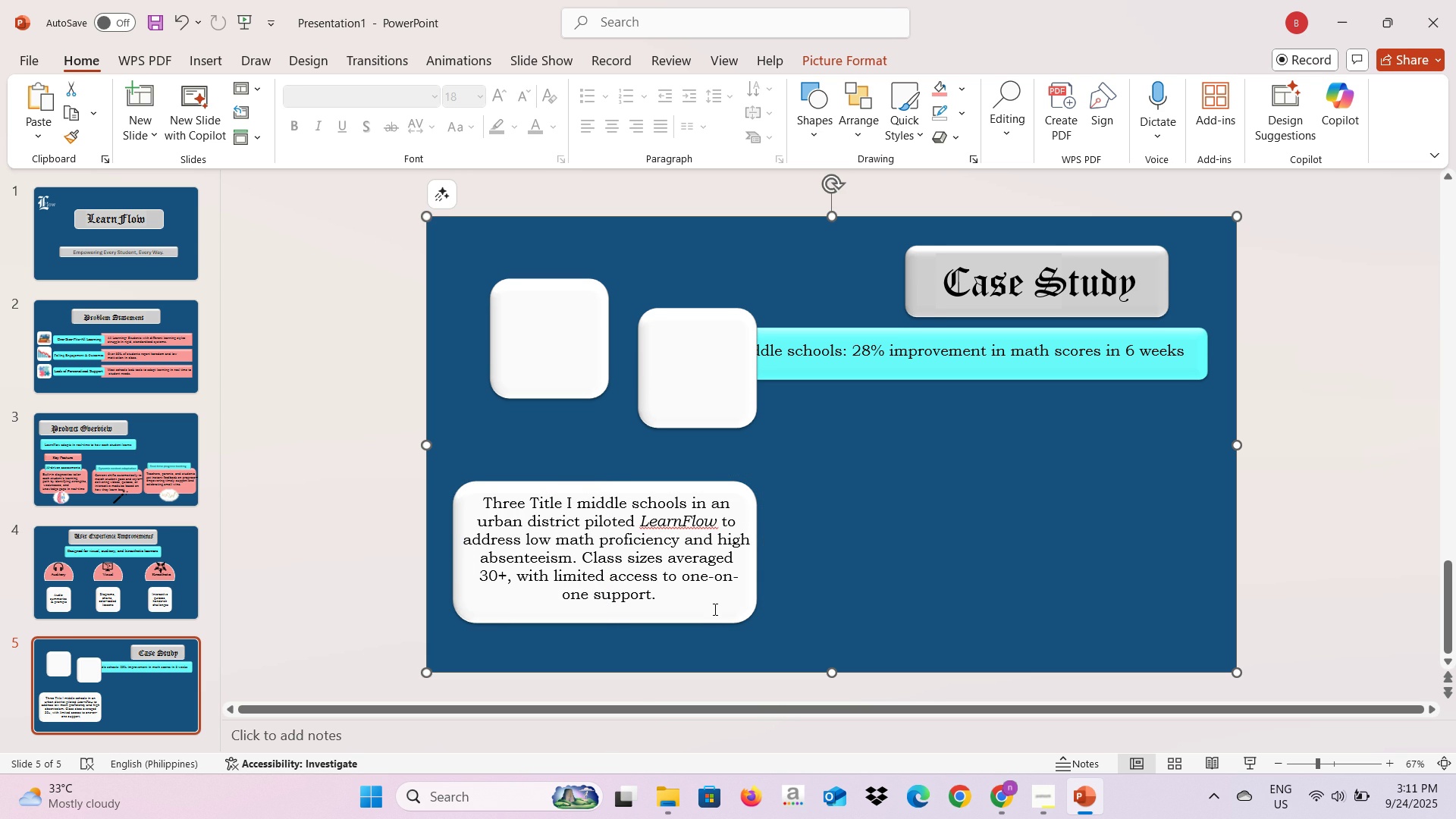 
left_click([711, 617])
 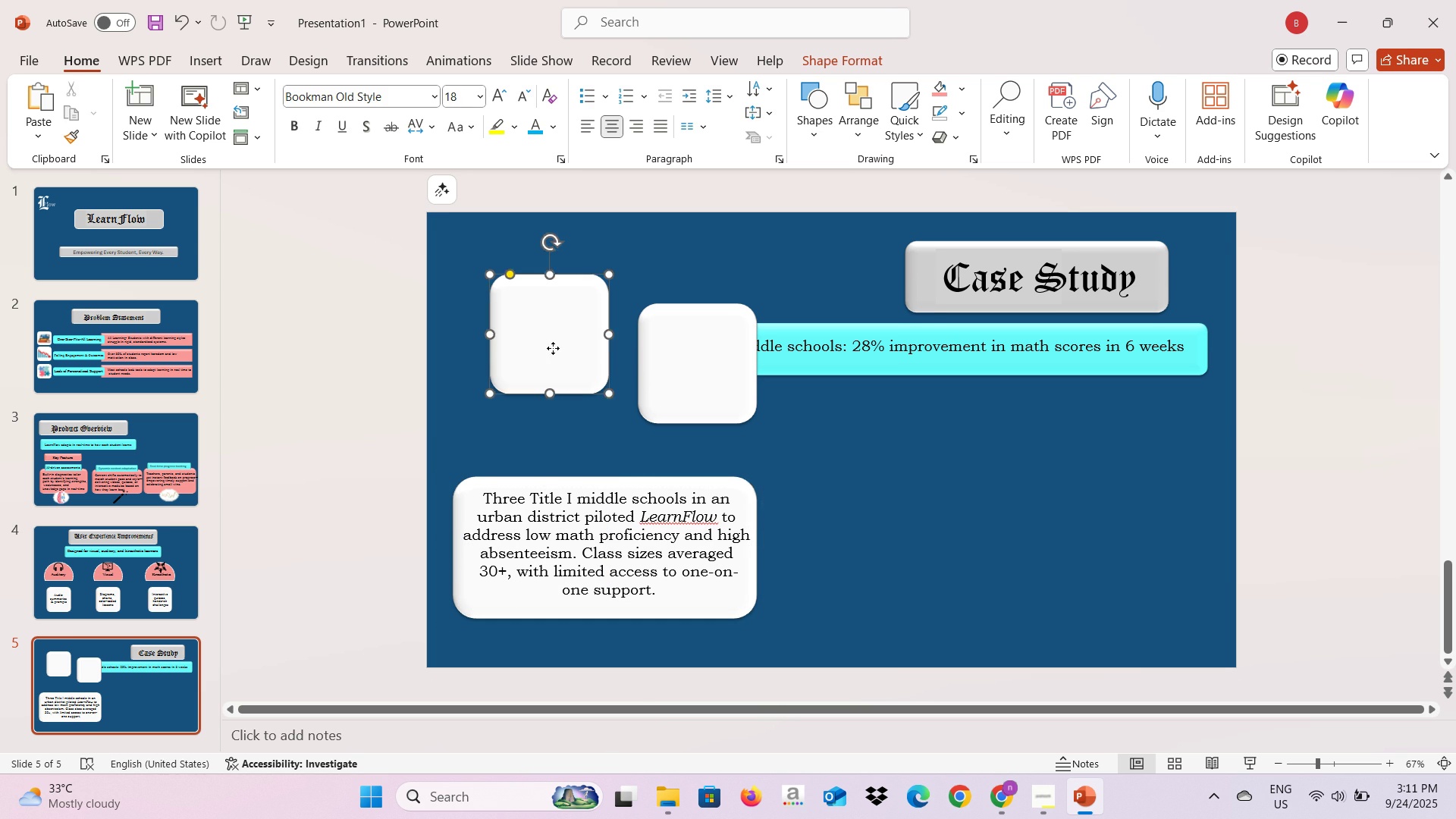 
left_click([553, 348])